 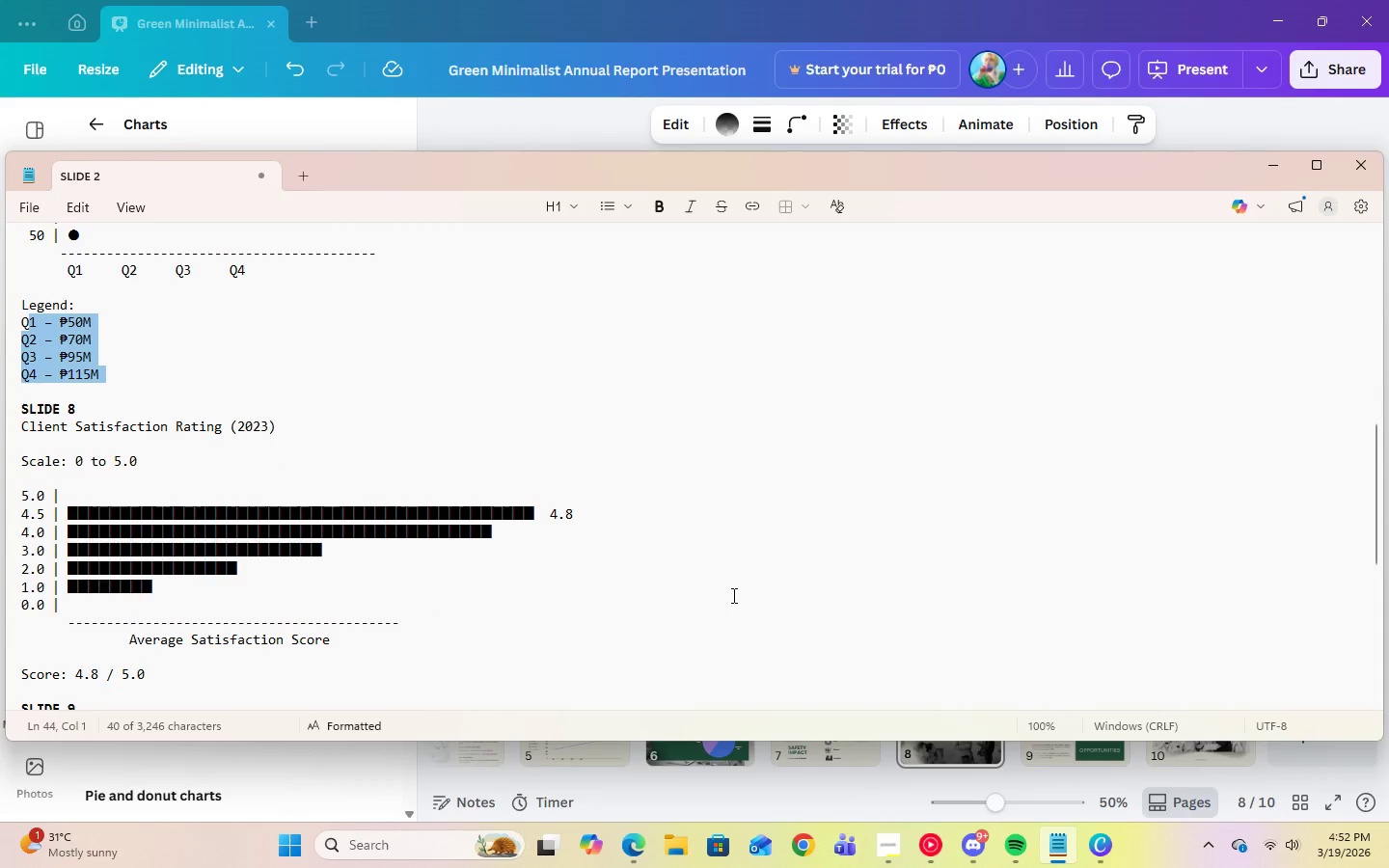 
scroll: coordinate [732, 595], scroll_direction: down, amount: 1.0
 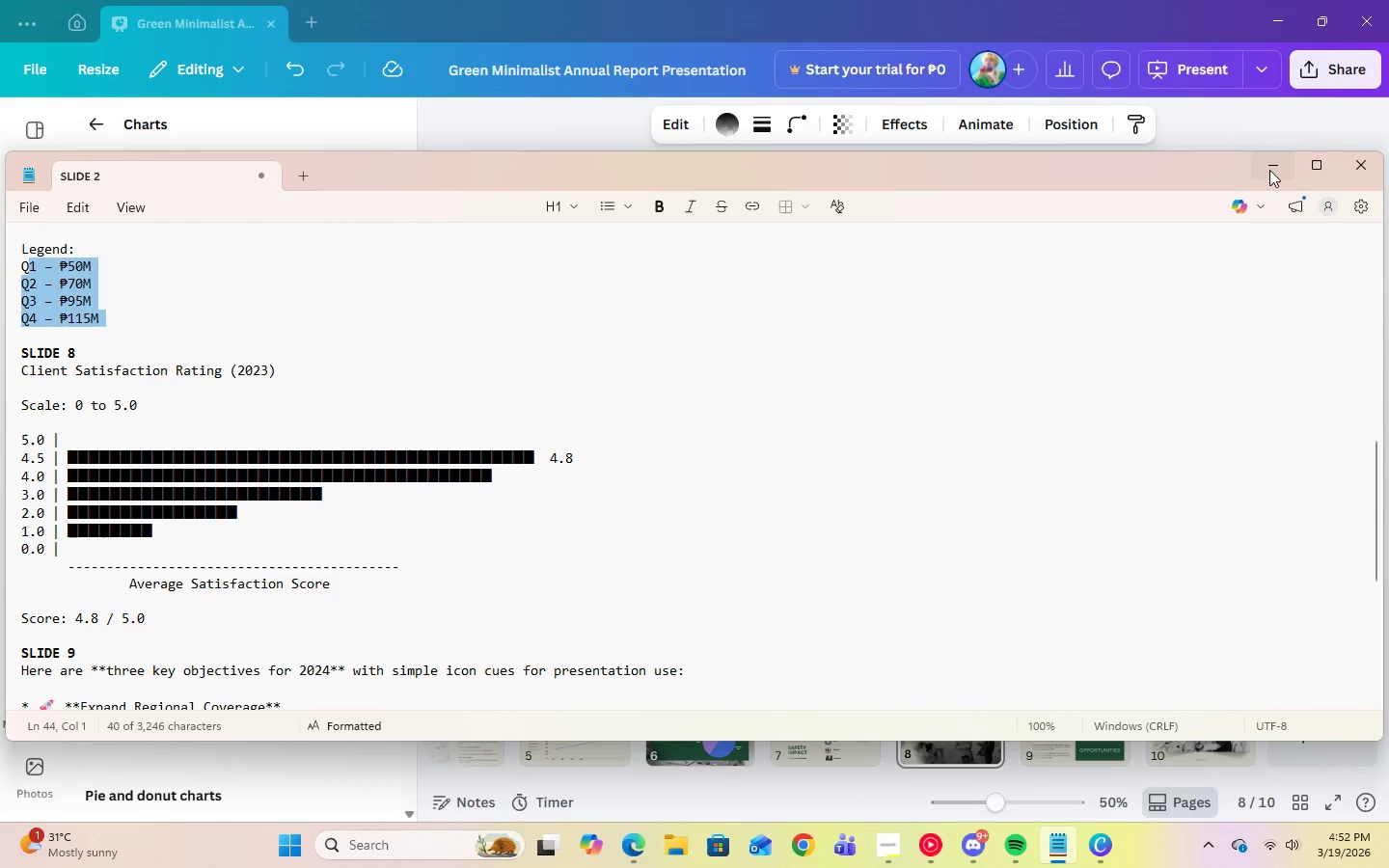 
left_click([1268, 170])
 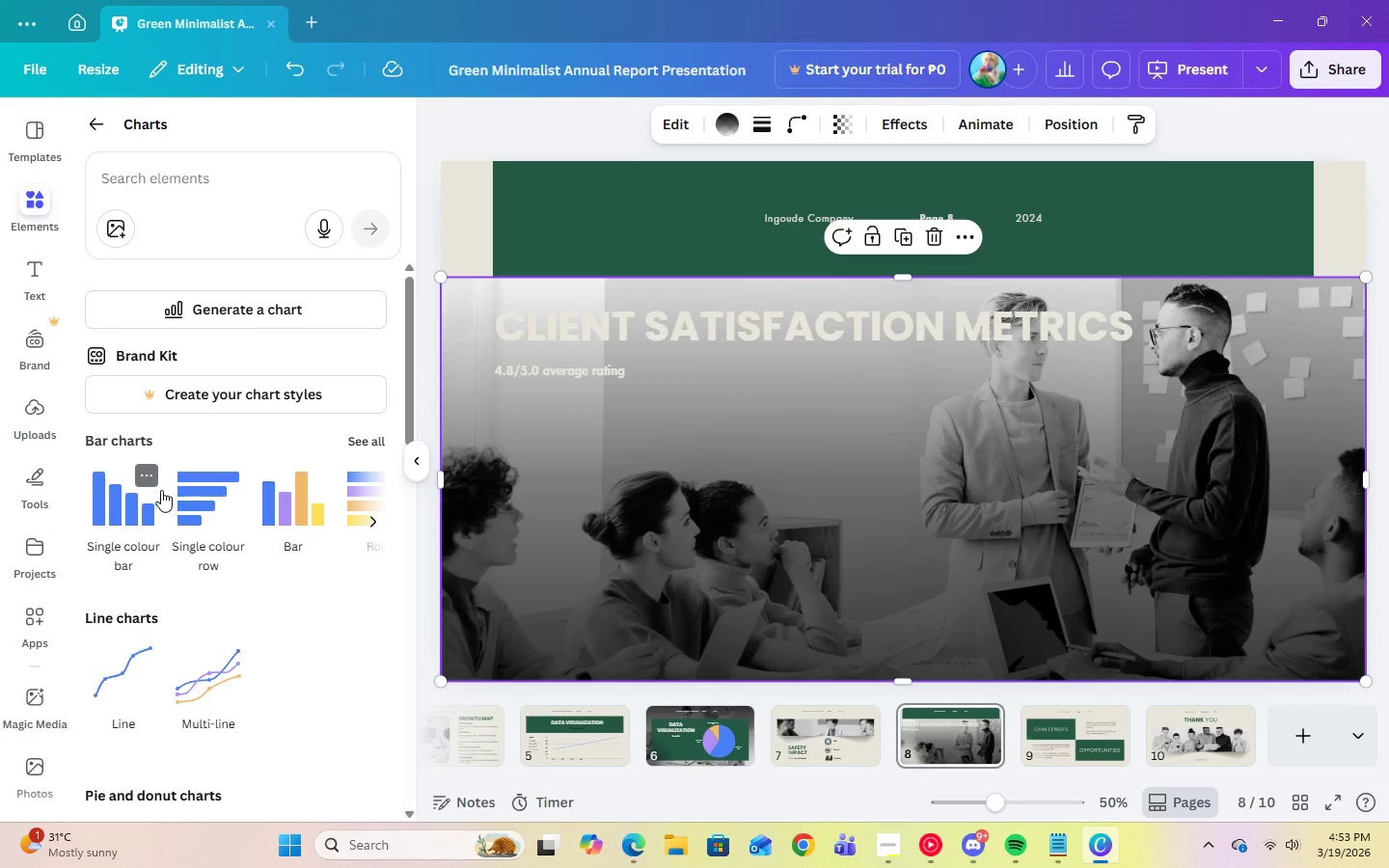 
left_click([197, 495])
 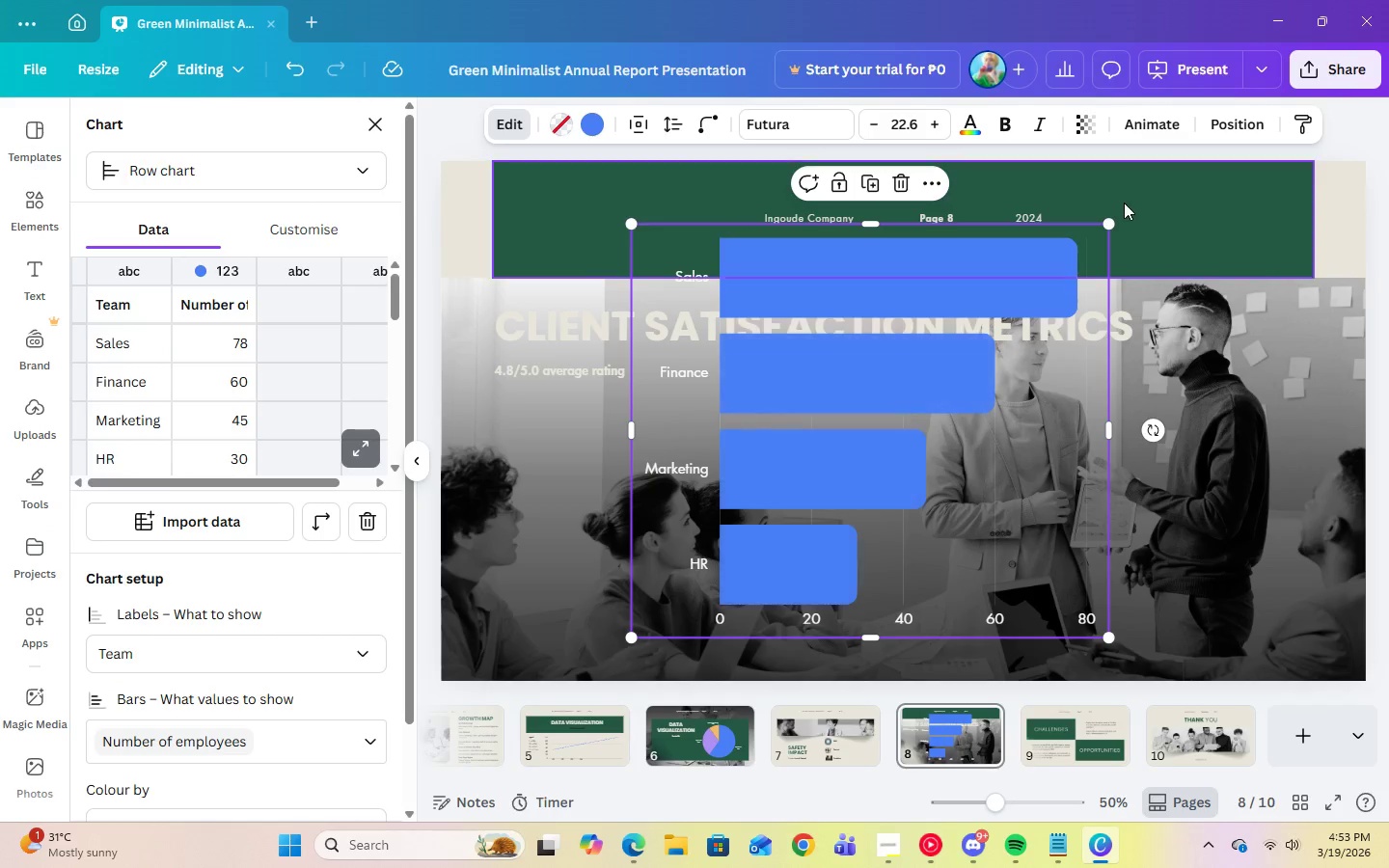 
left_click_drag(start_coordinate=[1108, 223], to_coordinate=[1019, 362])
 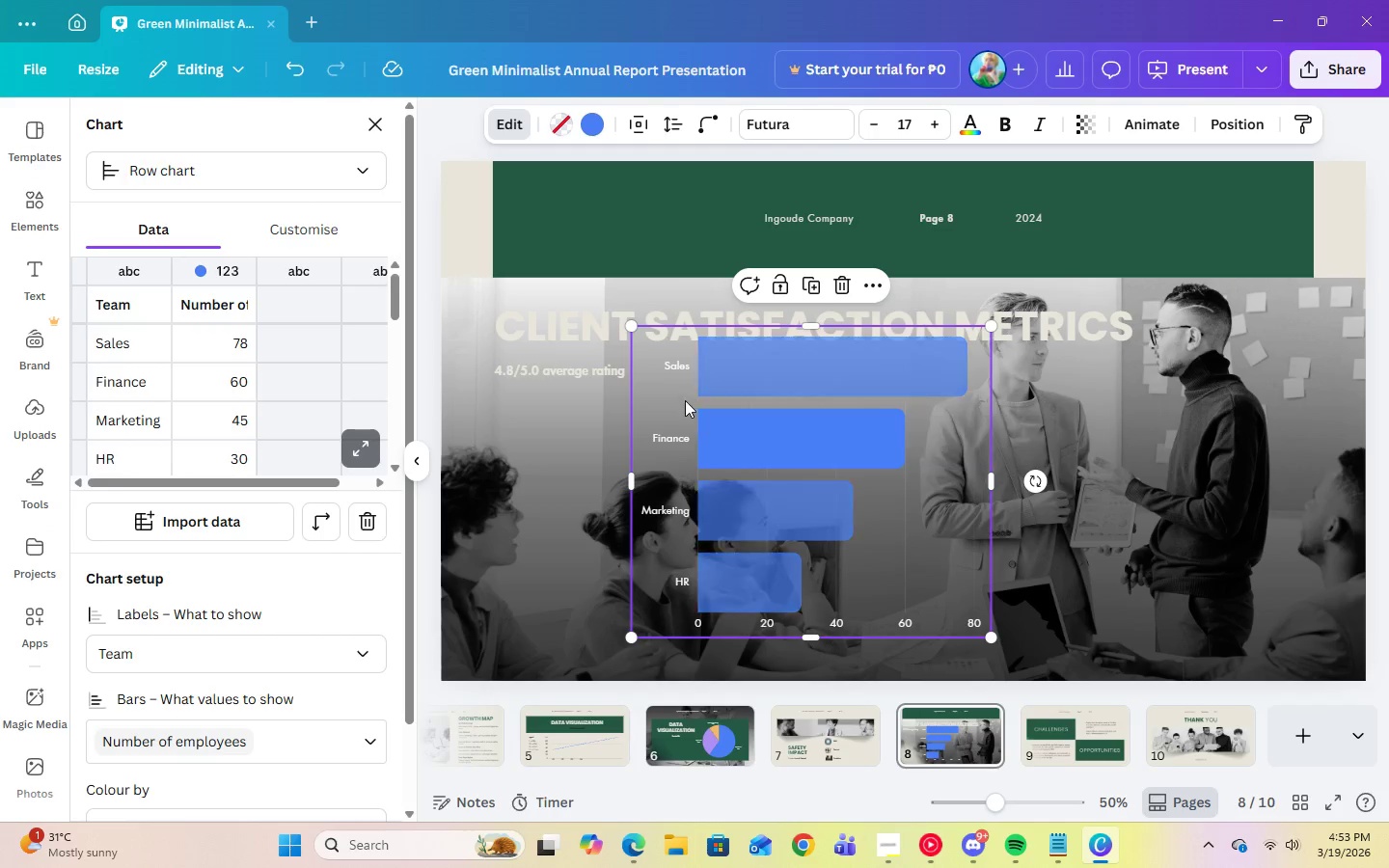 
left_click_drag(start_coordinate=[666, 395], to_coordinate=[532, 451])
 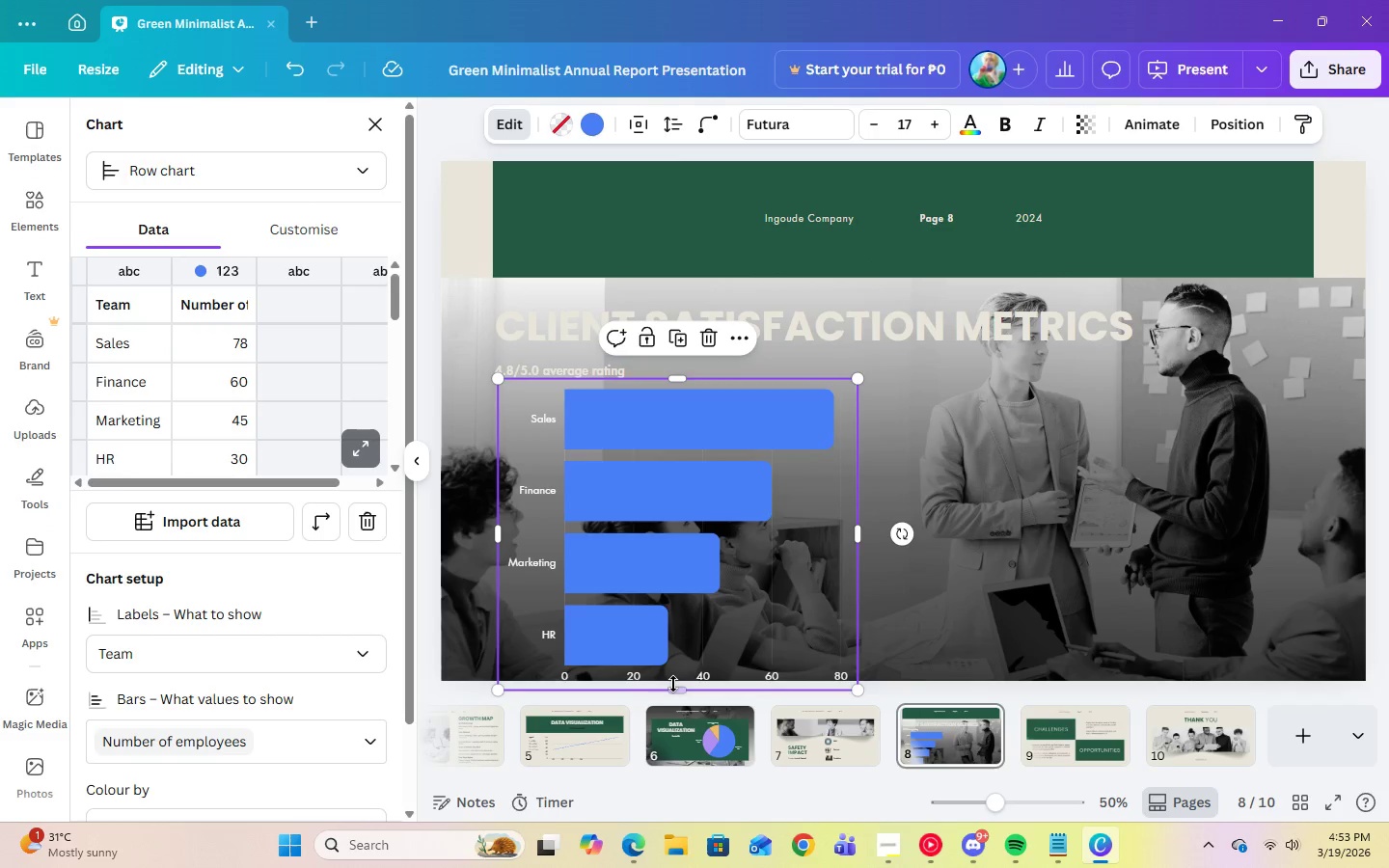 
left_click_drag(start_coordinate=[673, 686], to_coordinate=[671, 655])
 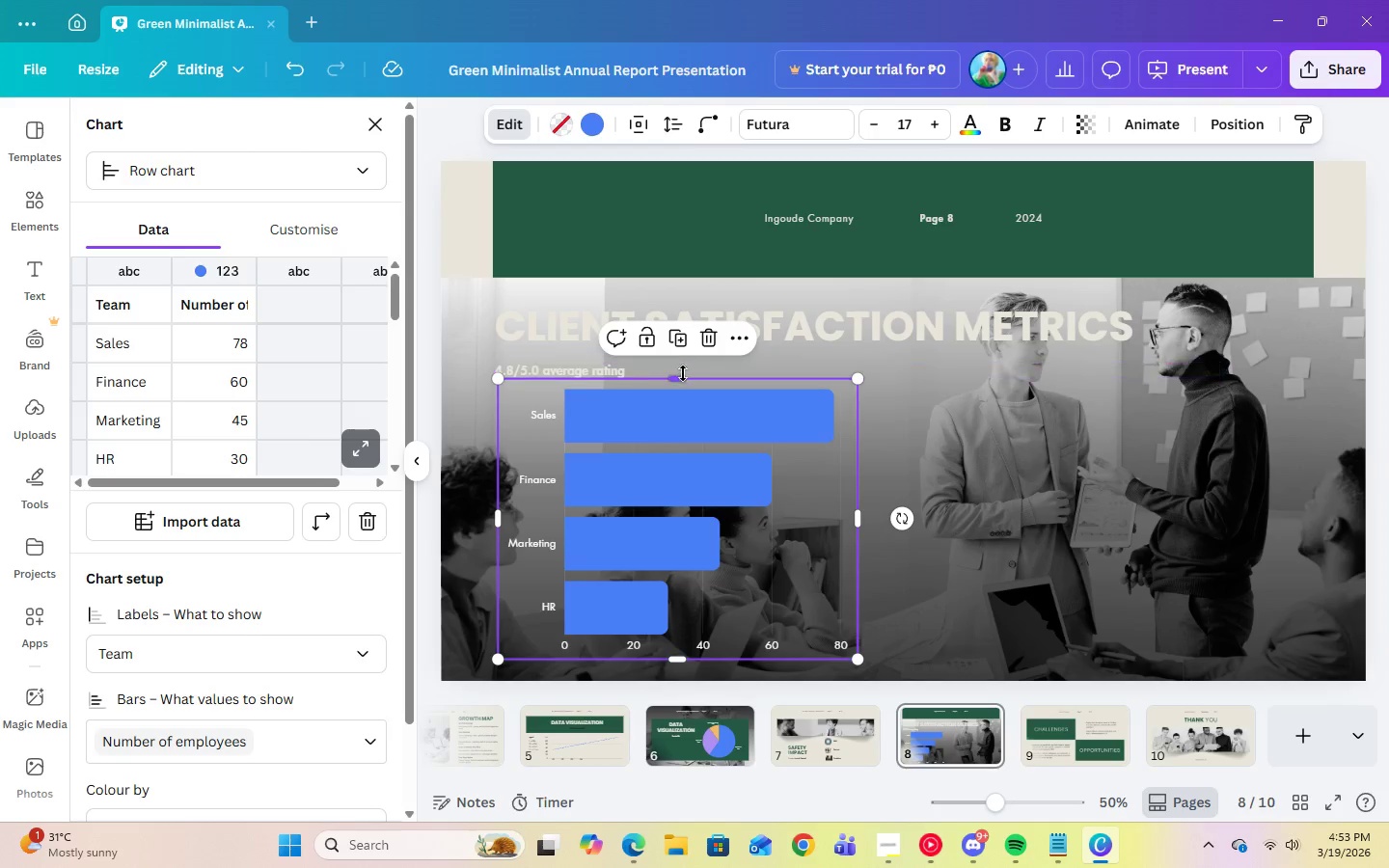 
left_click_drag(start_coordinate=[681, 376], to_coordinate=[681, 385])
 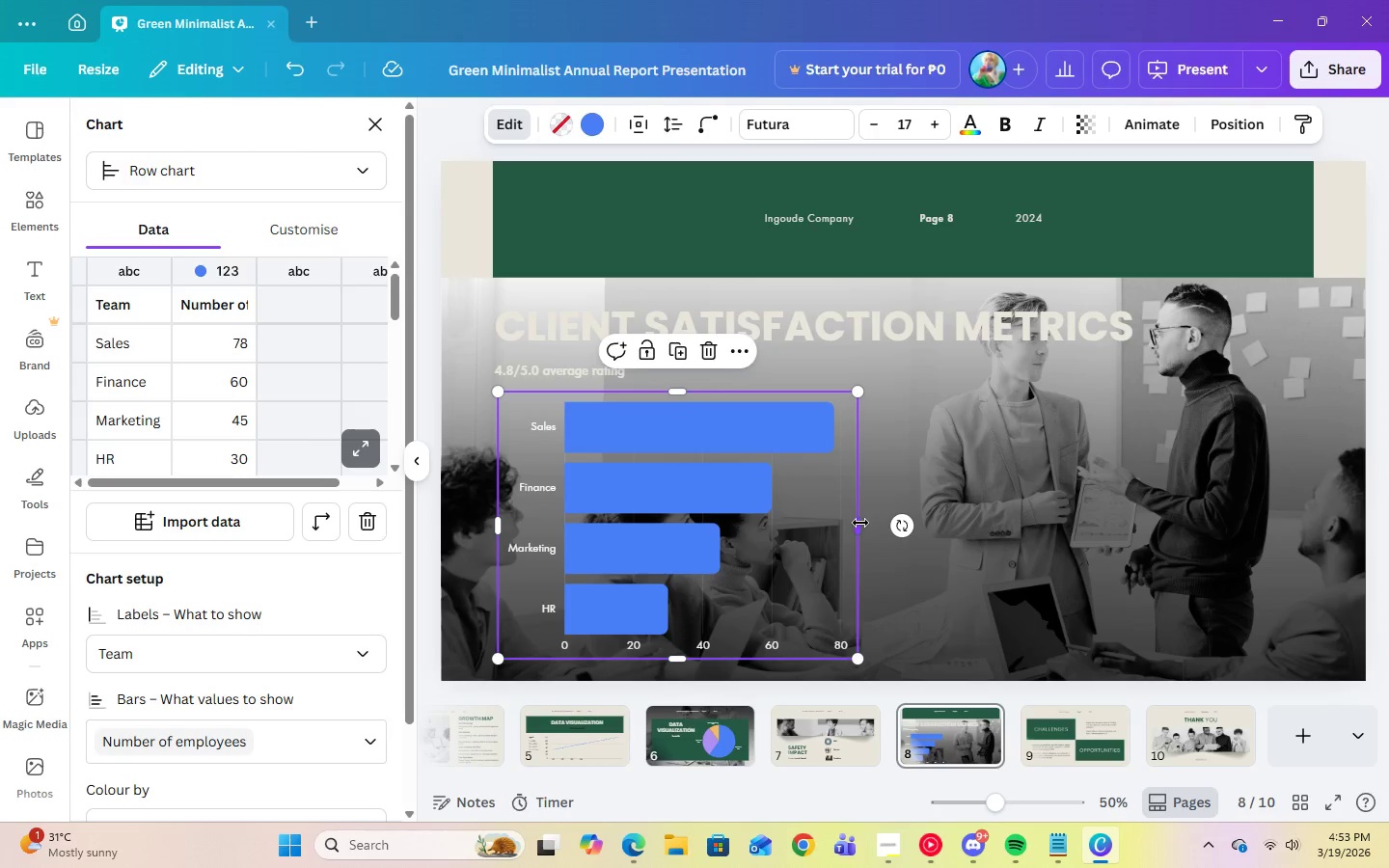 
left_click_drag(start_coordinate=[860, 524], to_coordinate=[1313, 511])
 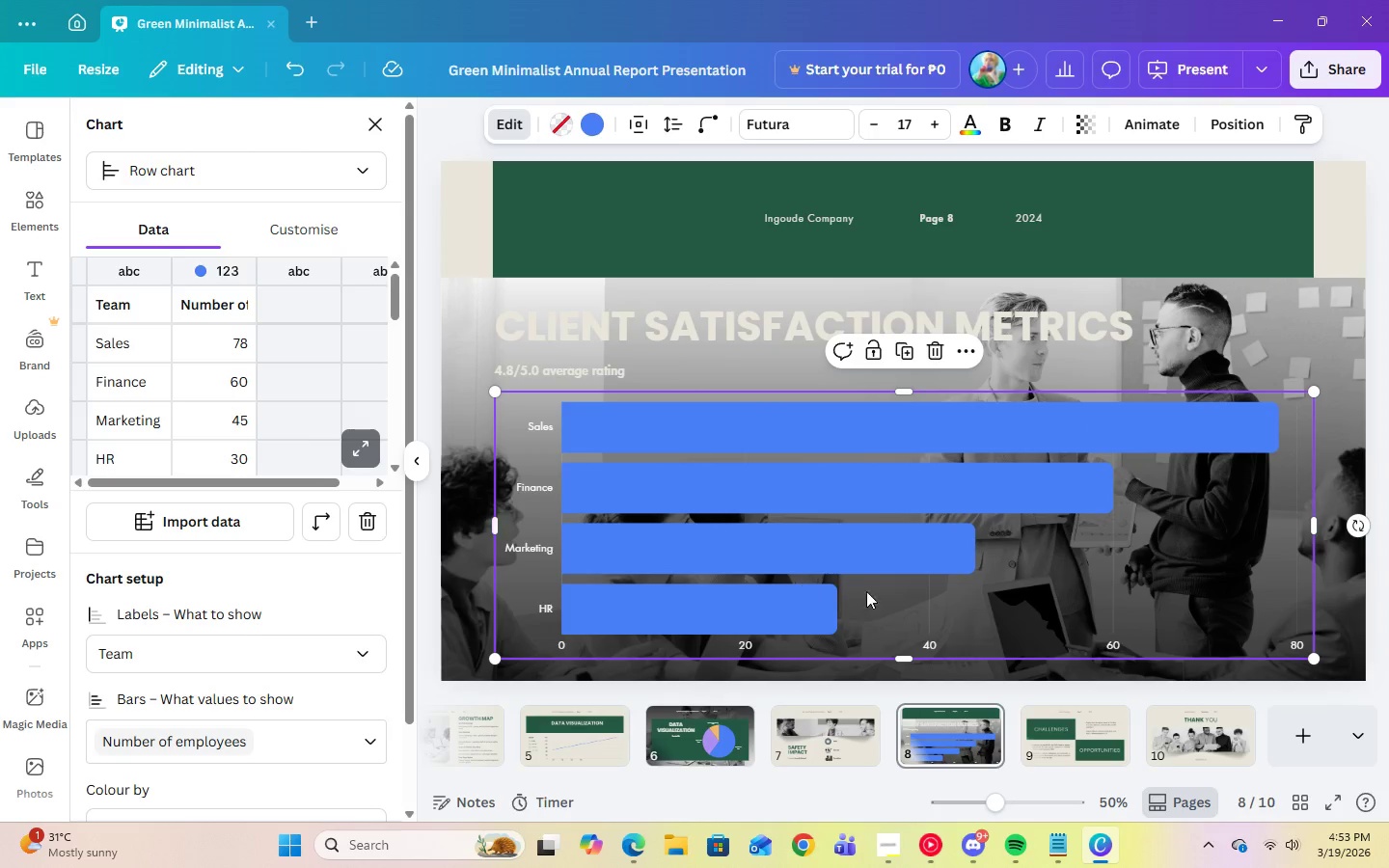 
left_click_drag(start_coordinate=[907, 656], to_coordinate=[906, 643])
 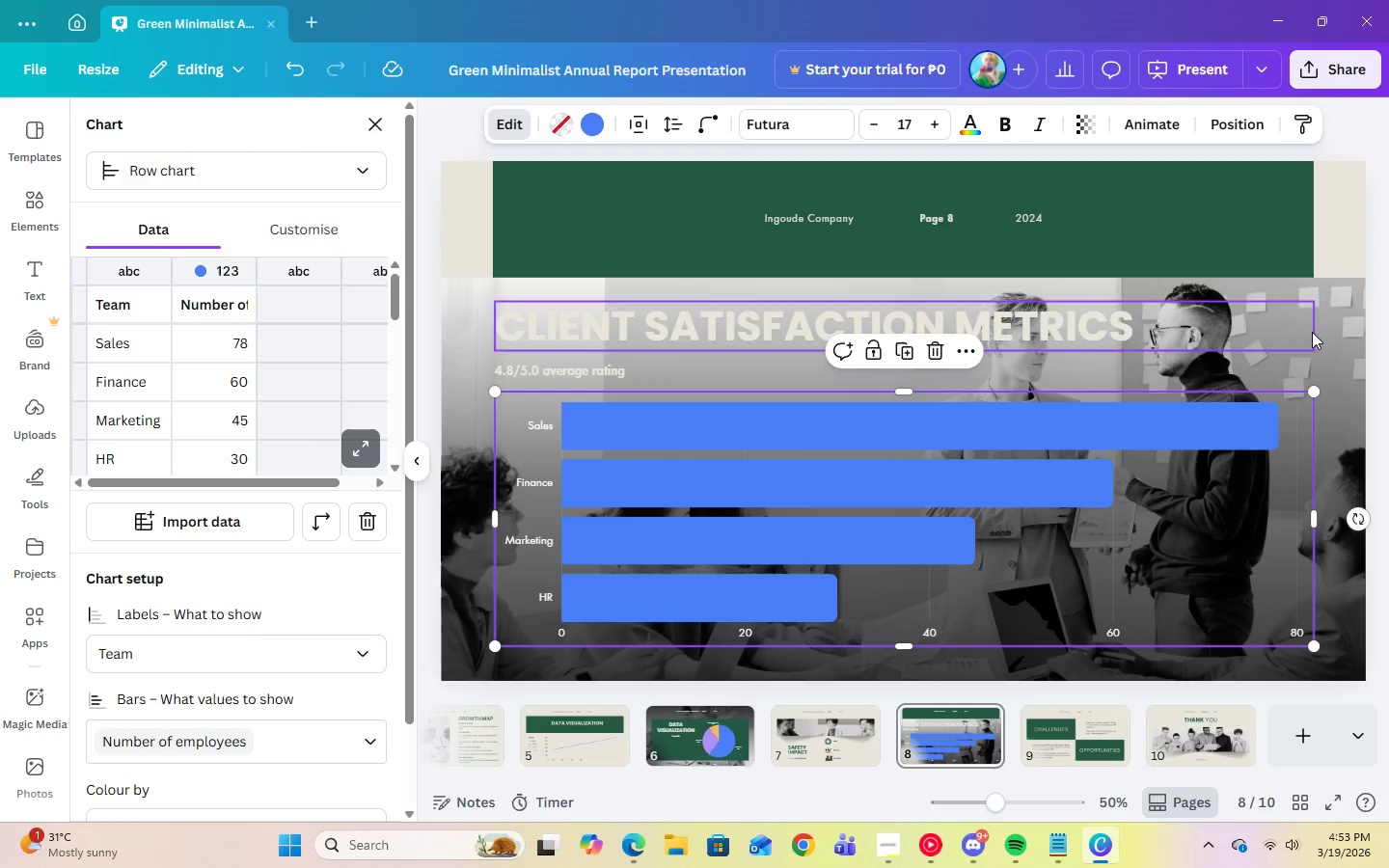 
left_click([1336, 372])
 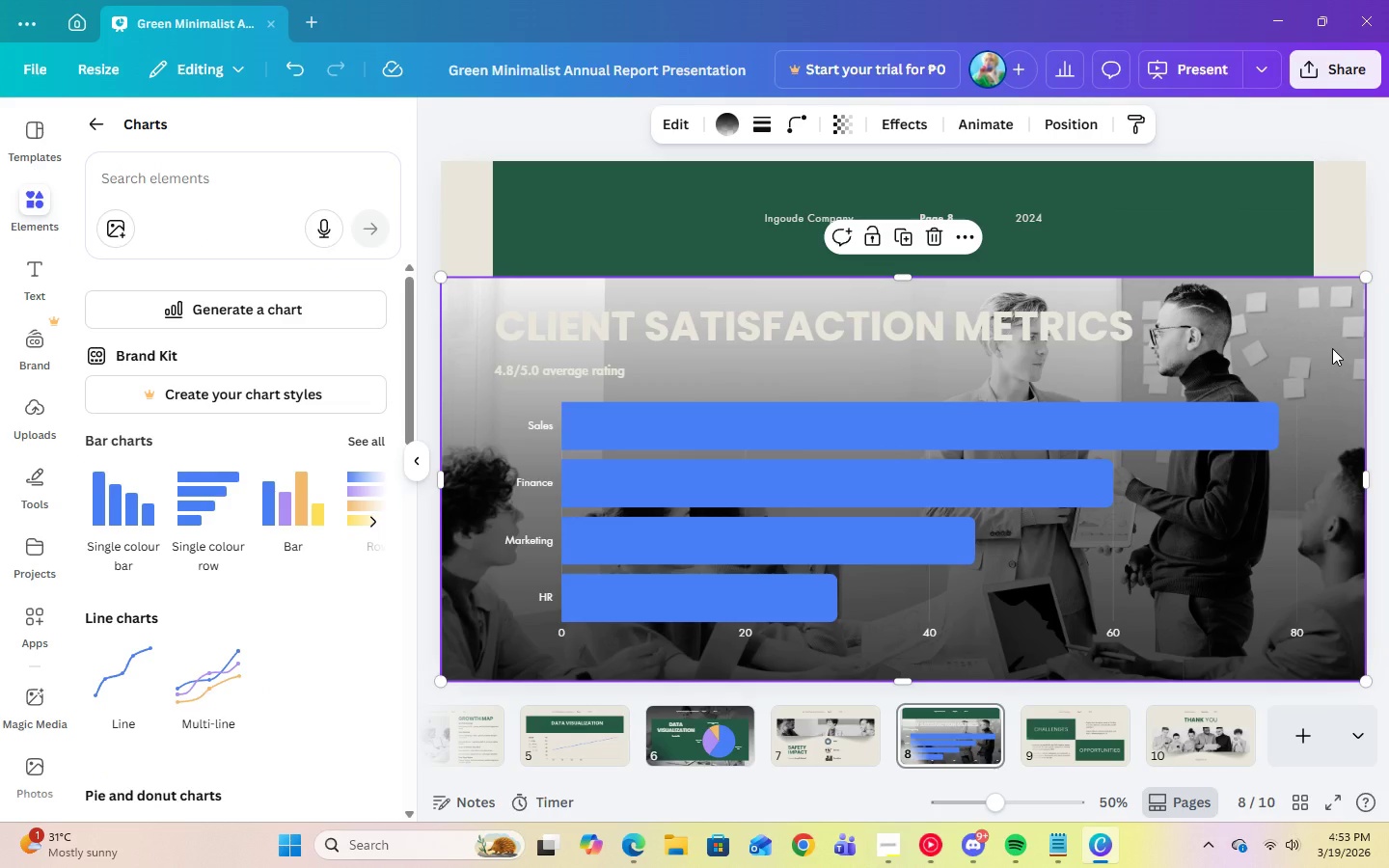 
wait(7.7)
 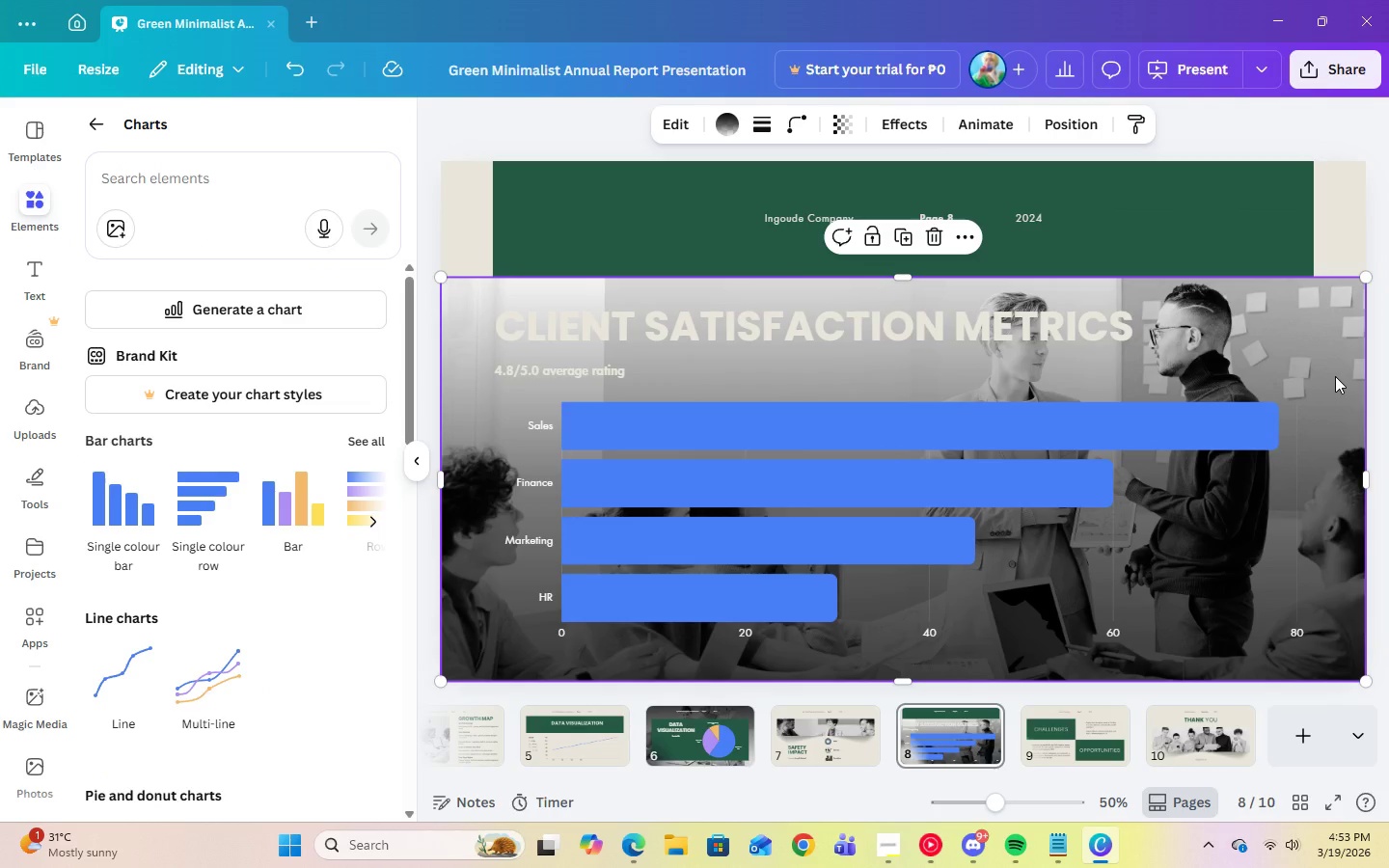 
left_click([552, 466])
 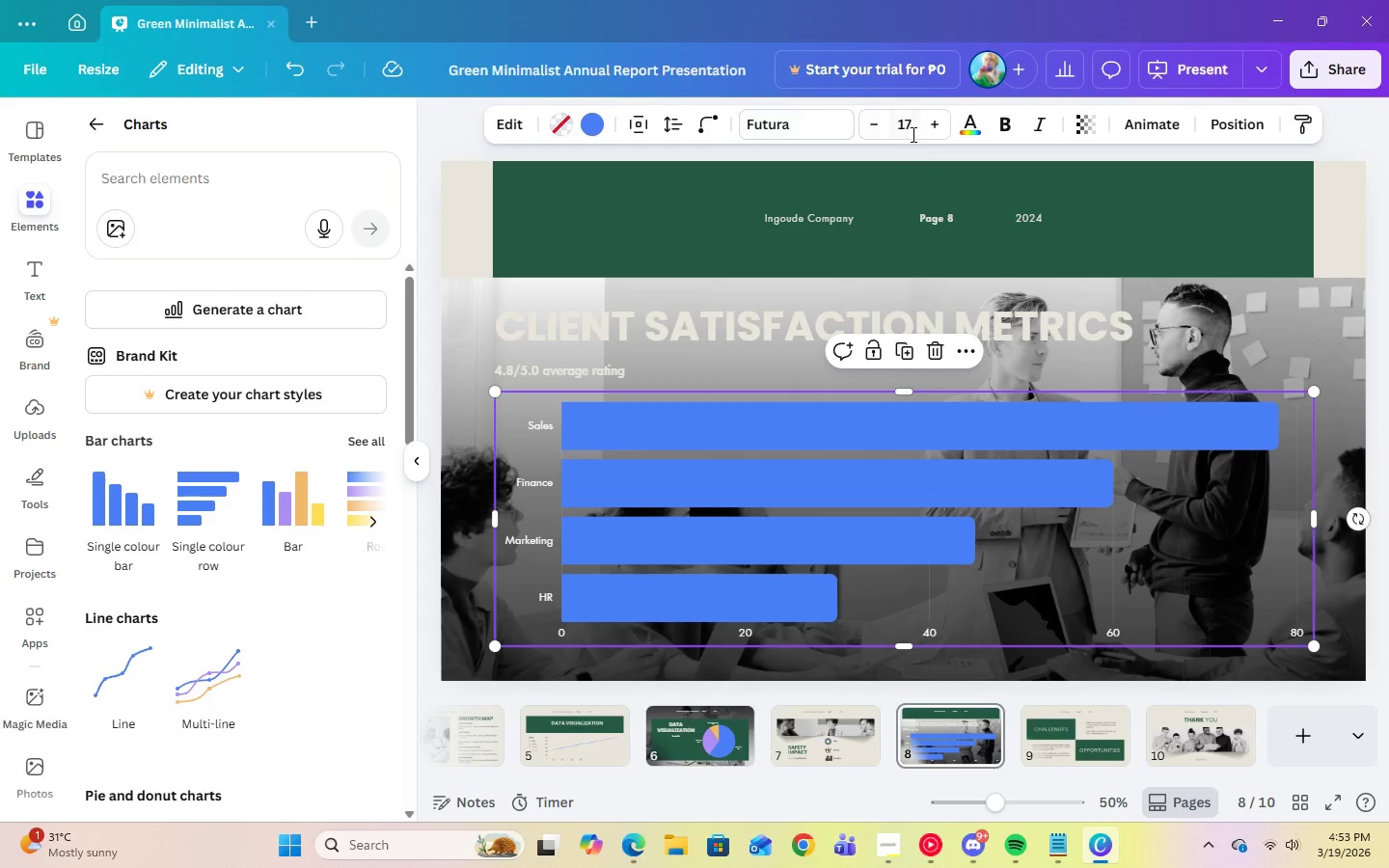 
left_click([912, 134])
 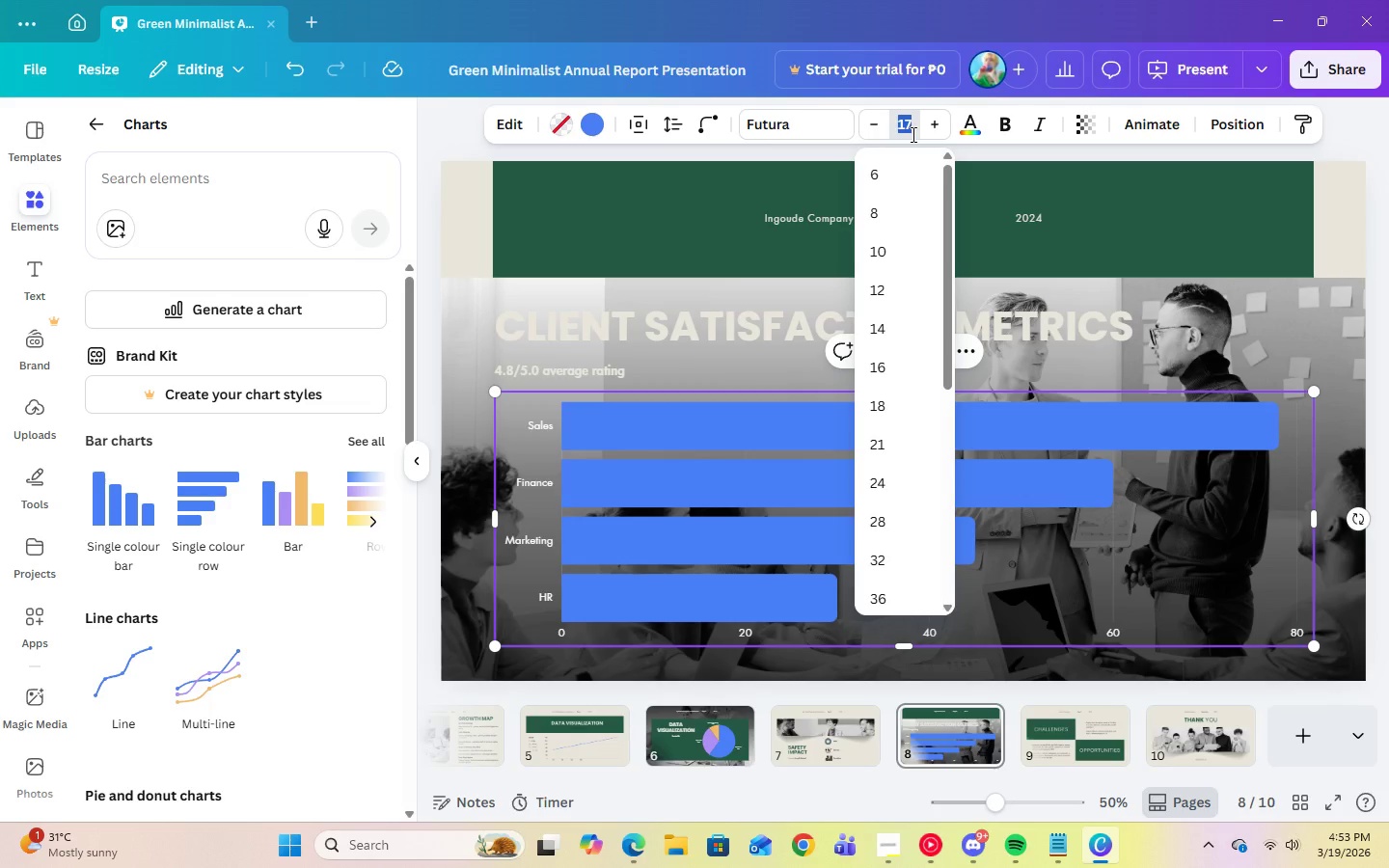 
key(Numpad2)
 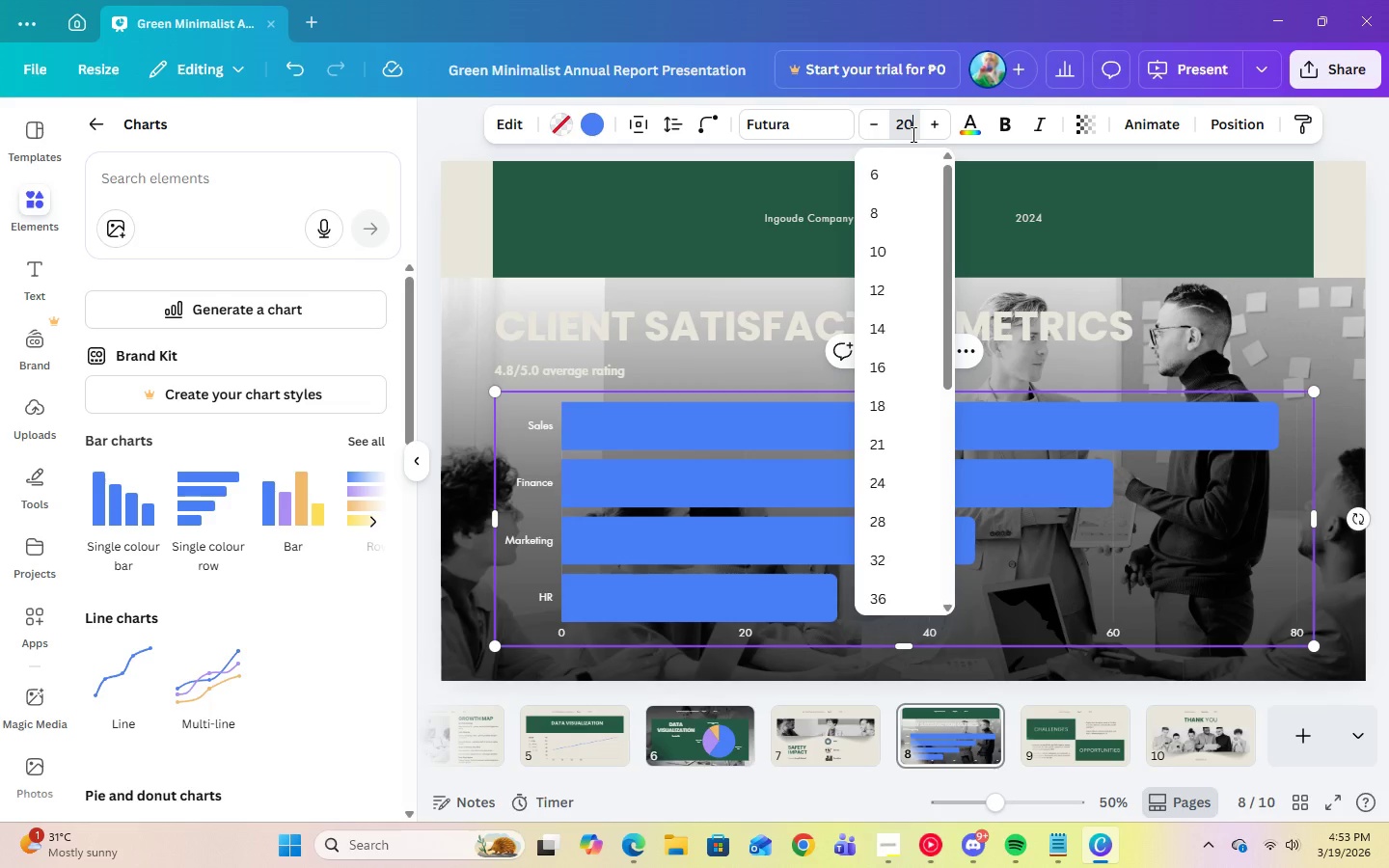 
key(Numpad0)
 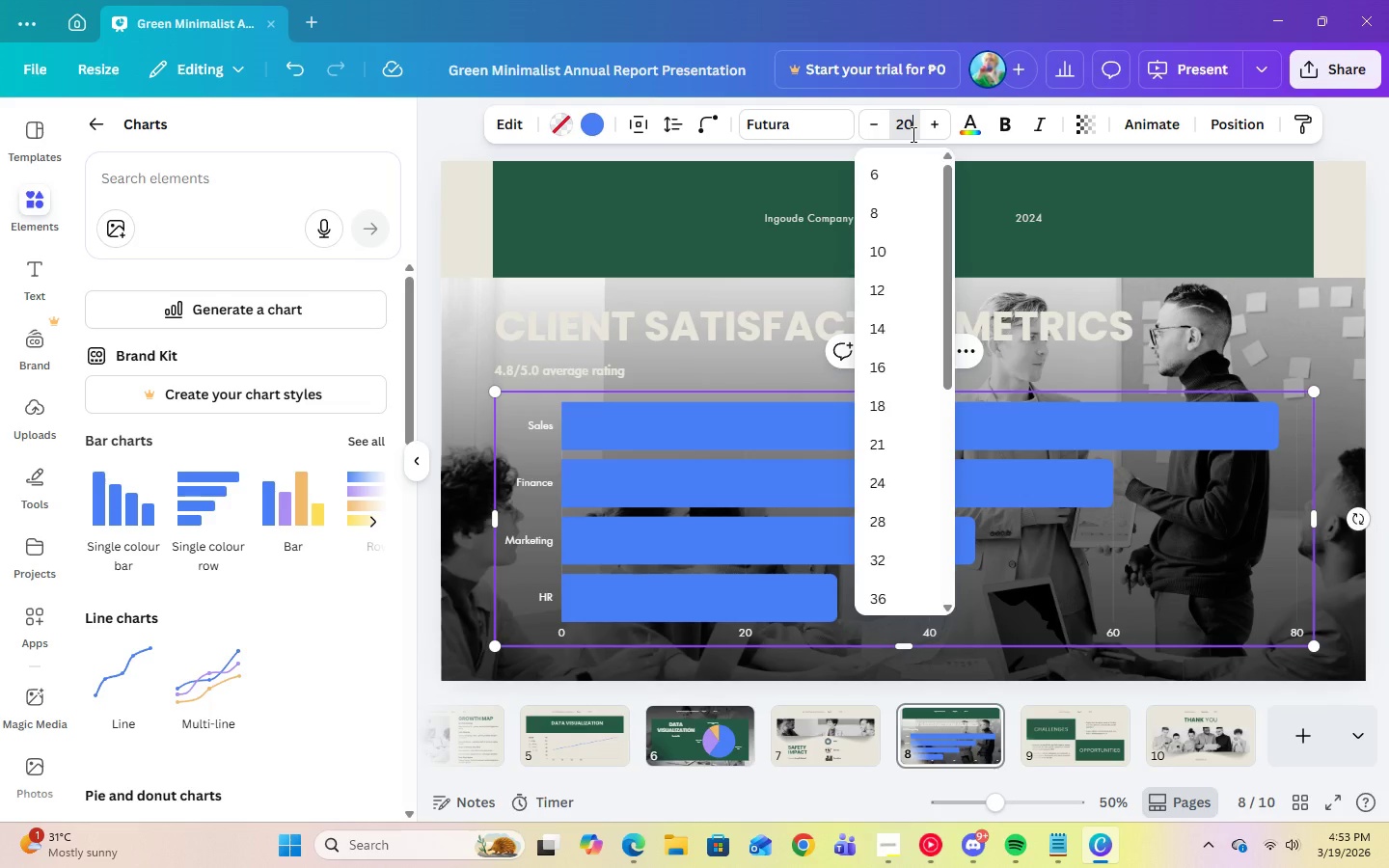 
key(Enter)
 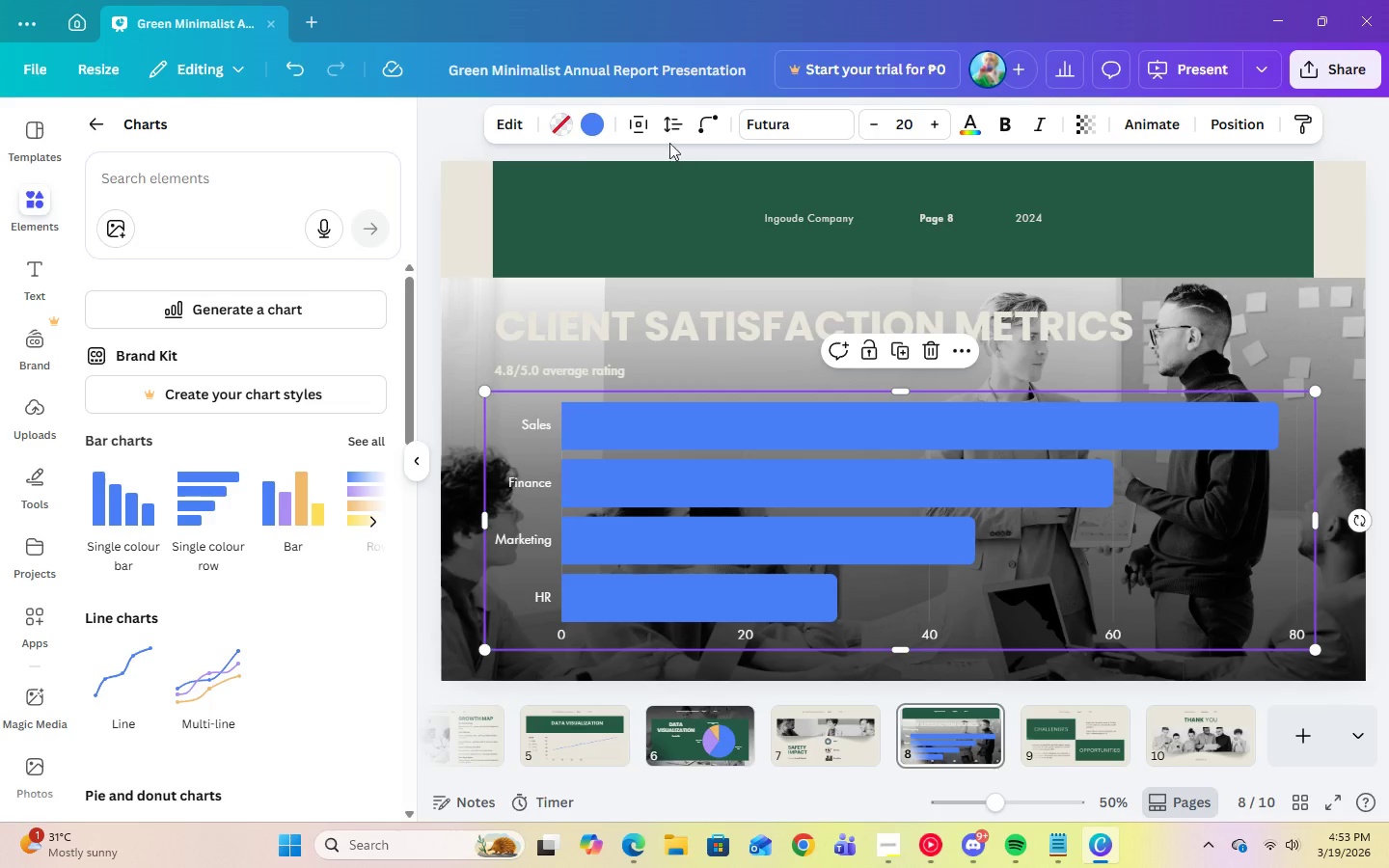 
left_click([508, 126])
 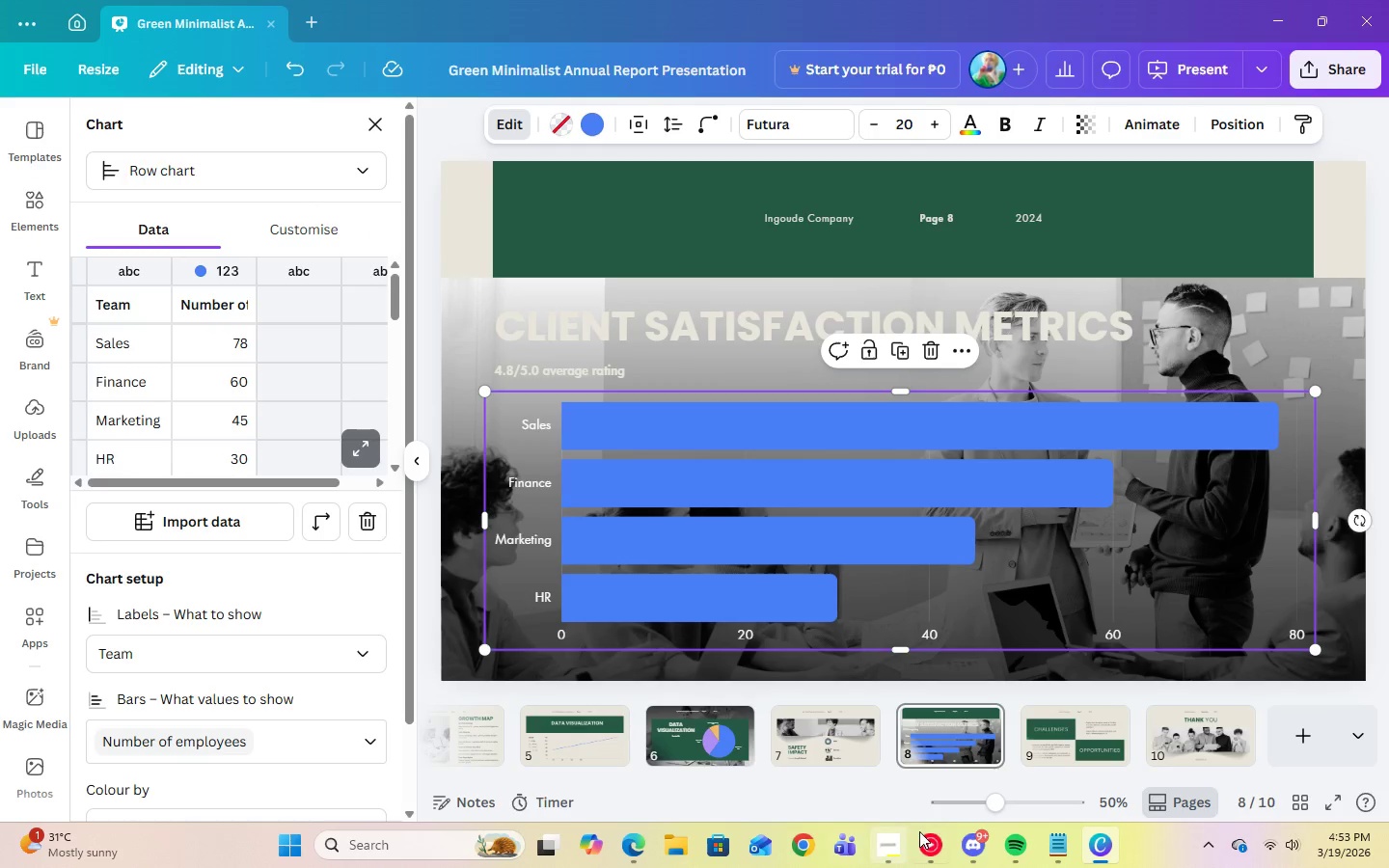 
left_click([1049, 848])
 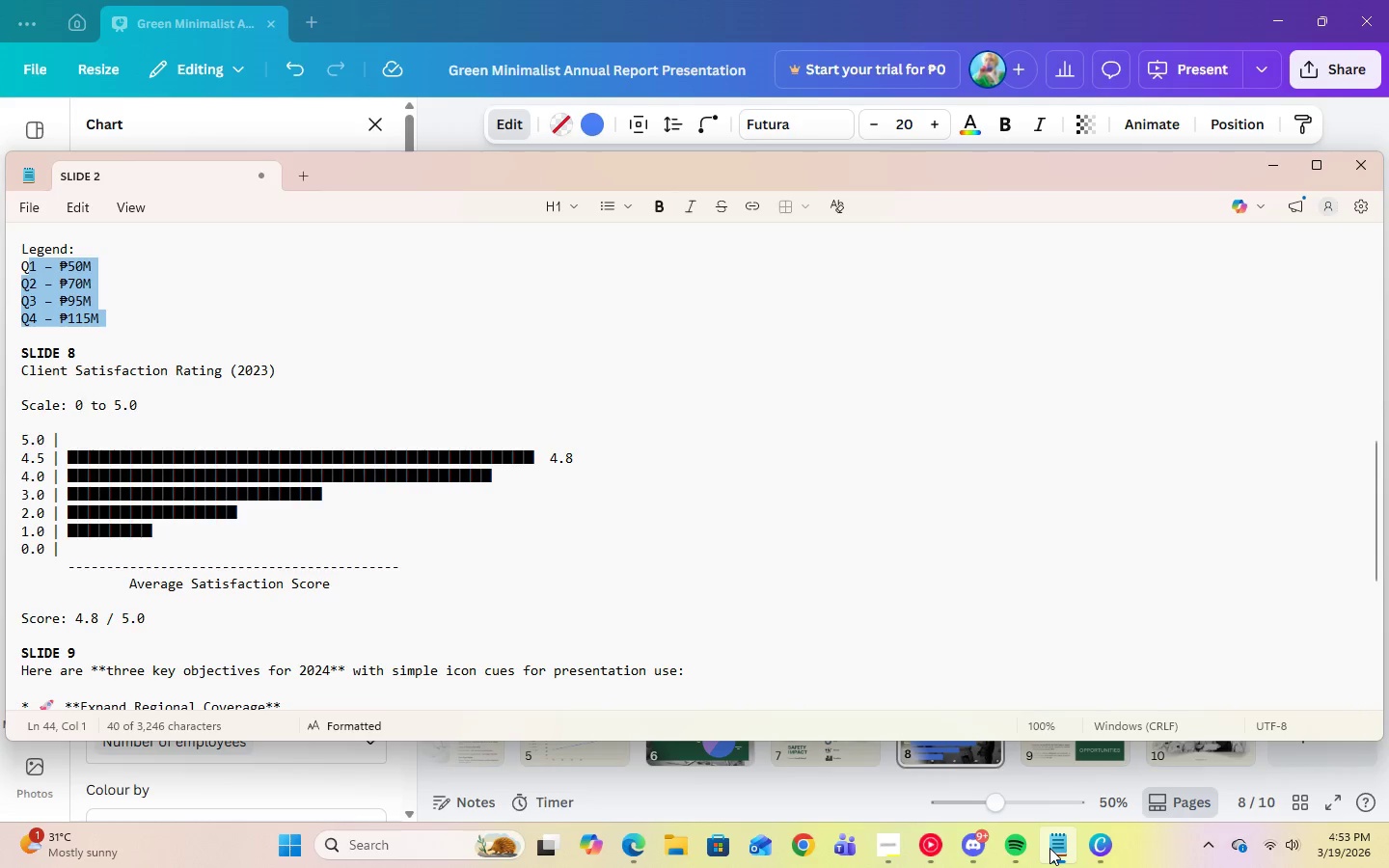 
wait(6.5)
 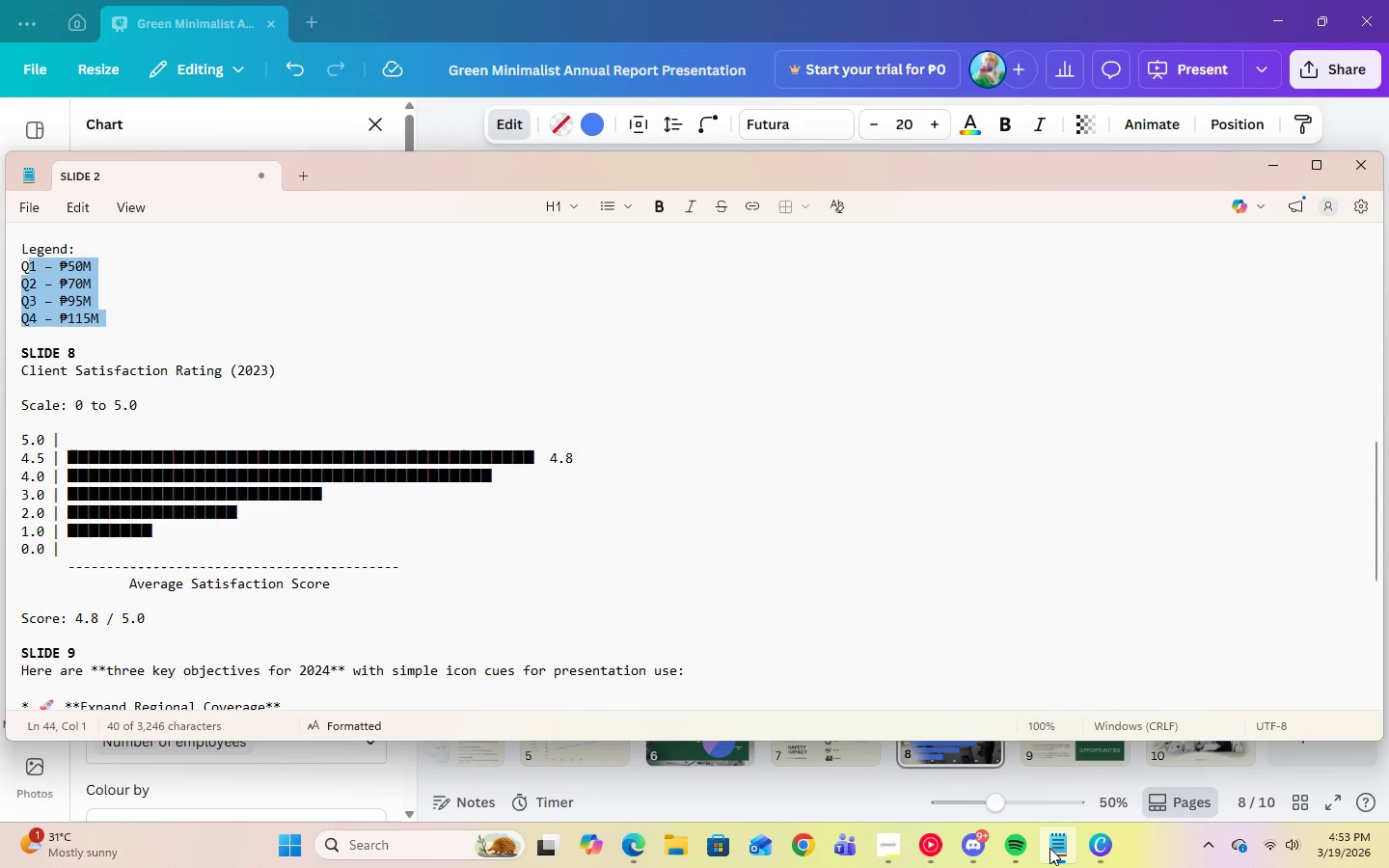 
left_click([1049, 848])
 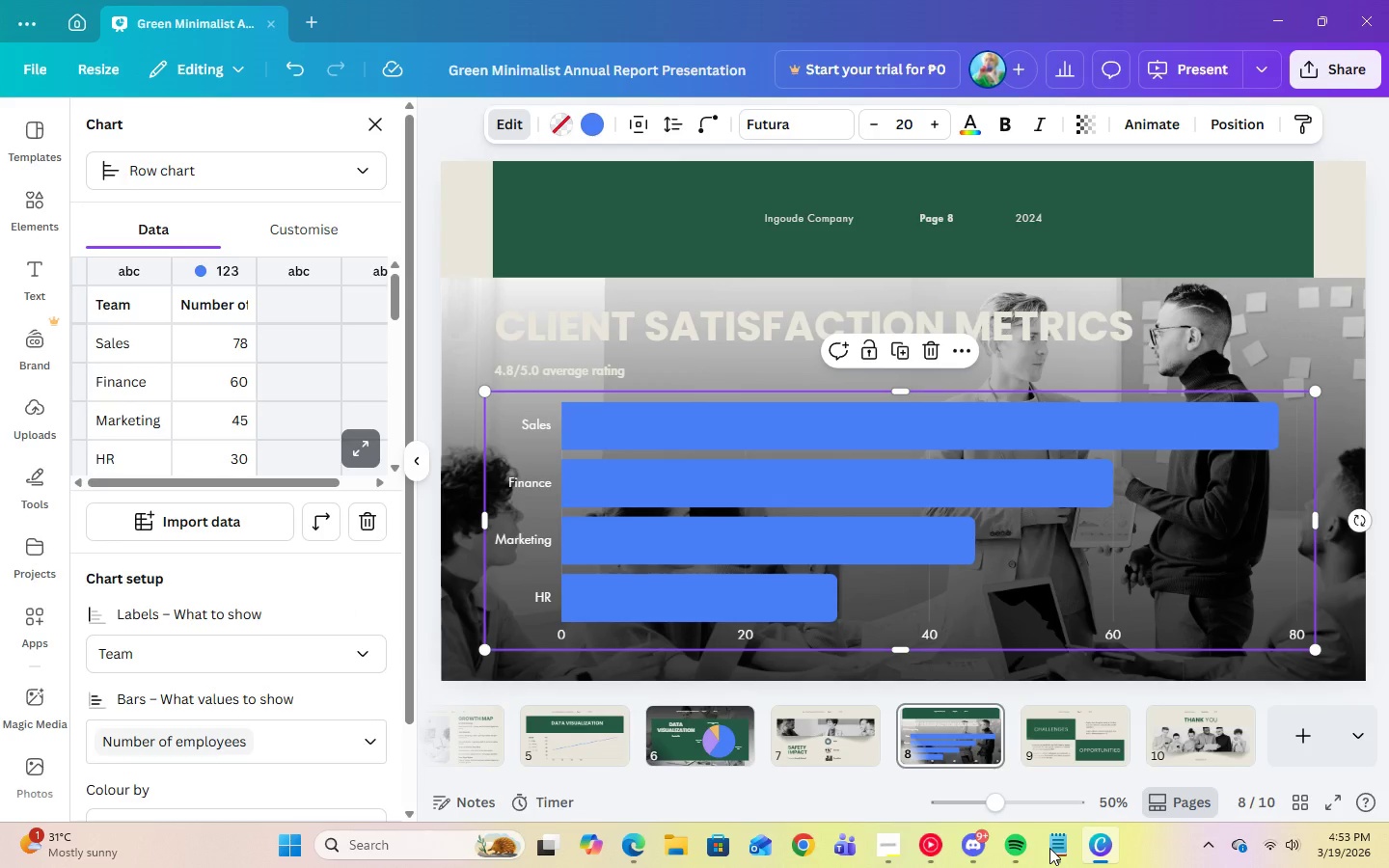 
left_click([1049, 848])
 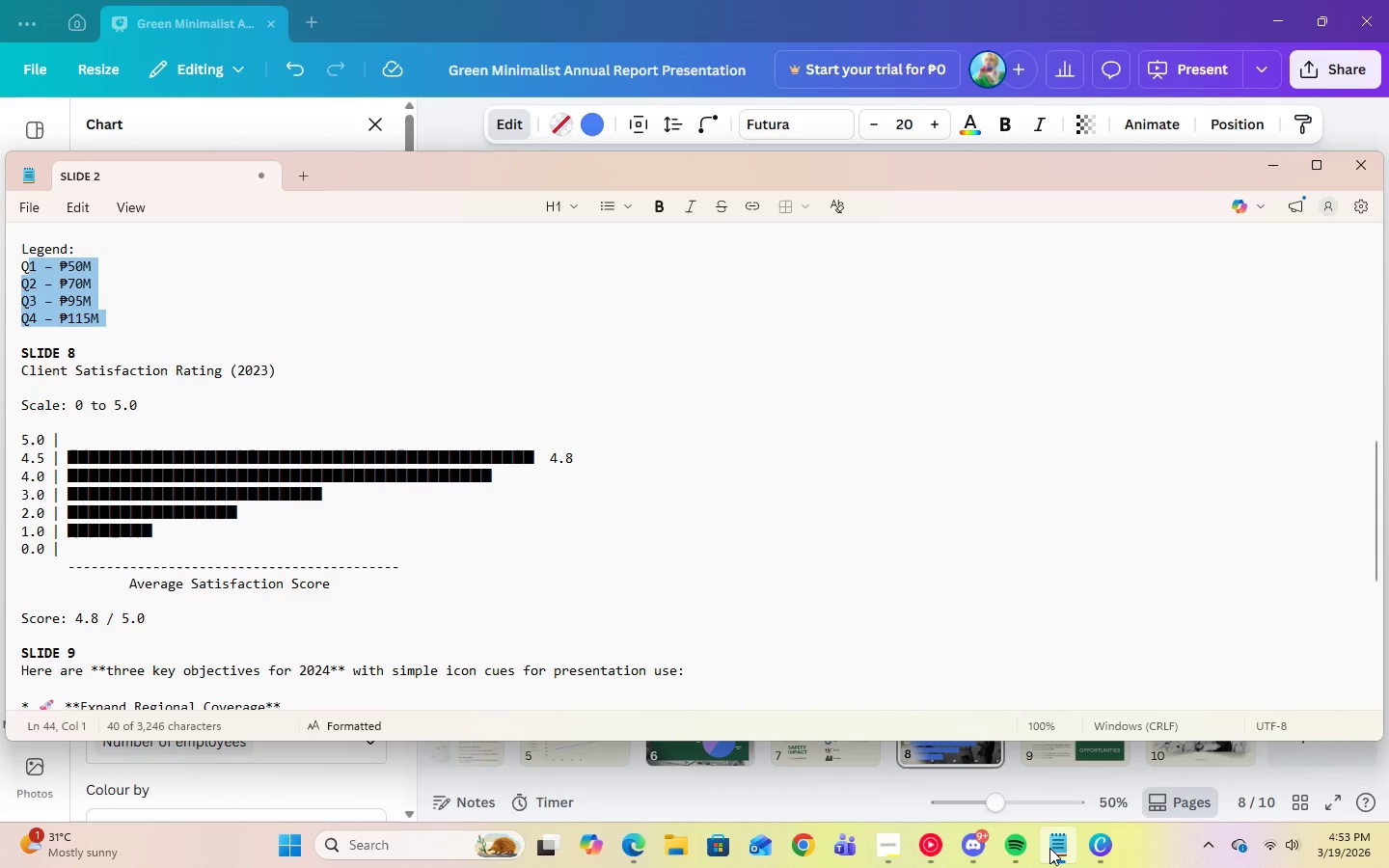 
left_click([1049, 848])
 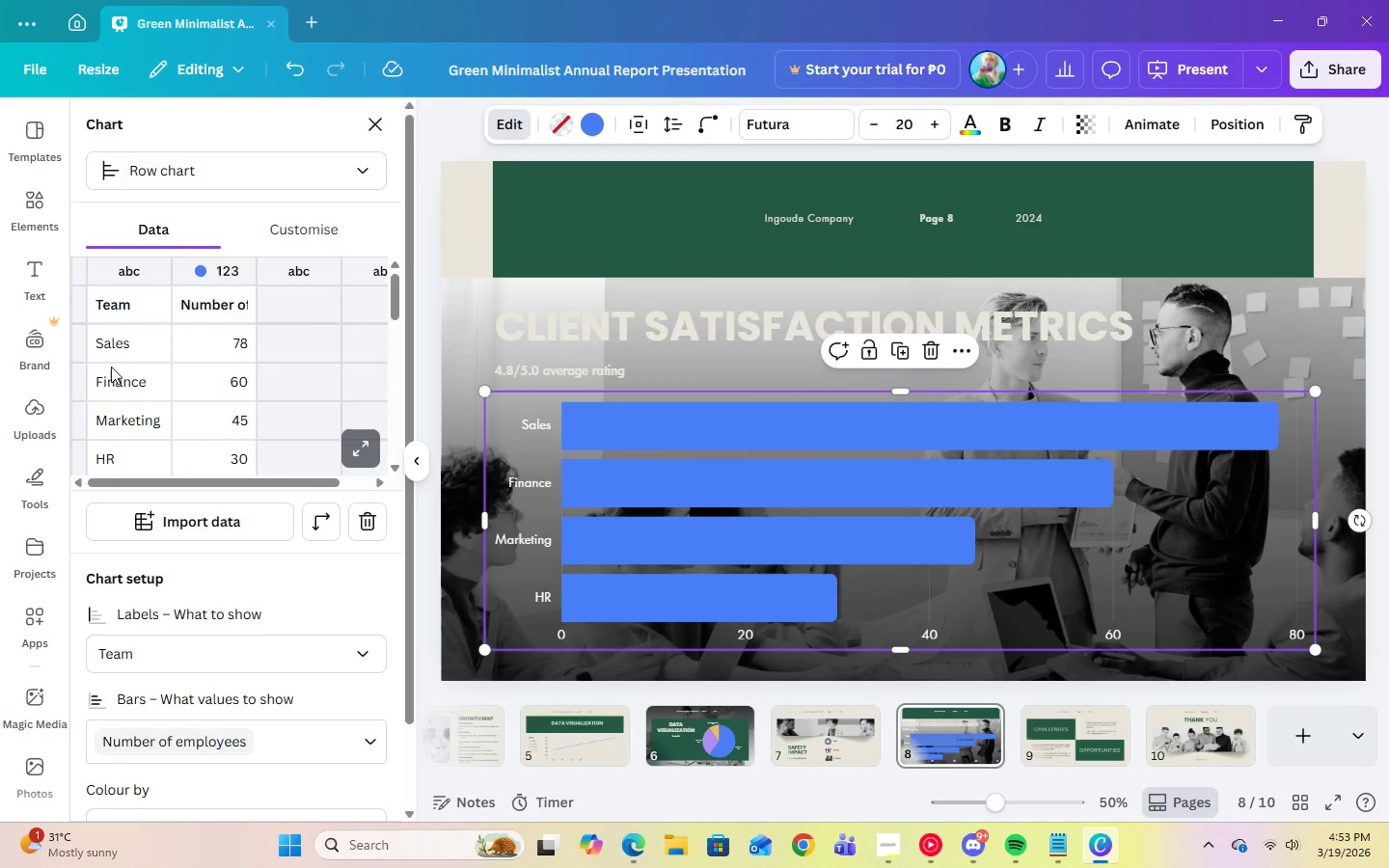 
left_click([114, 341])
 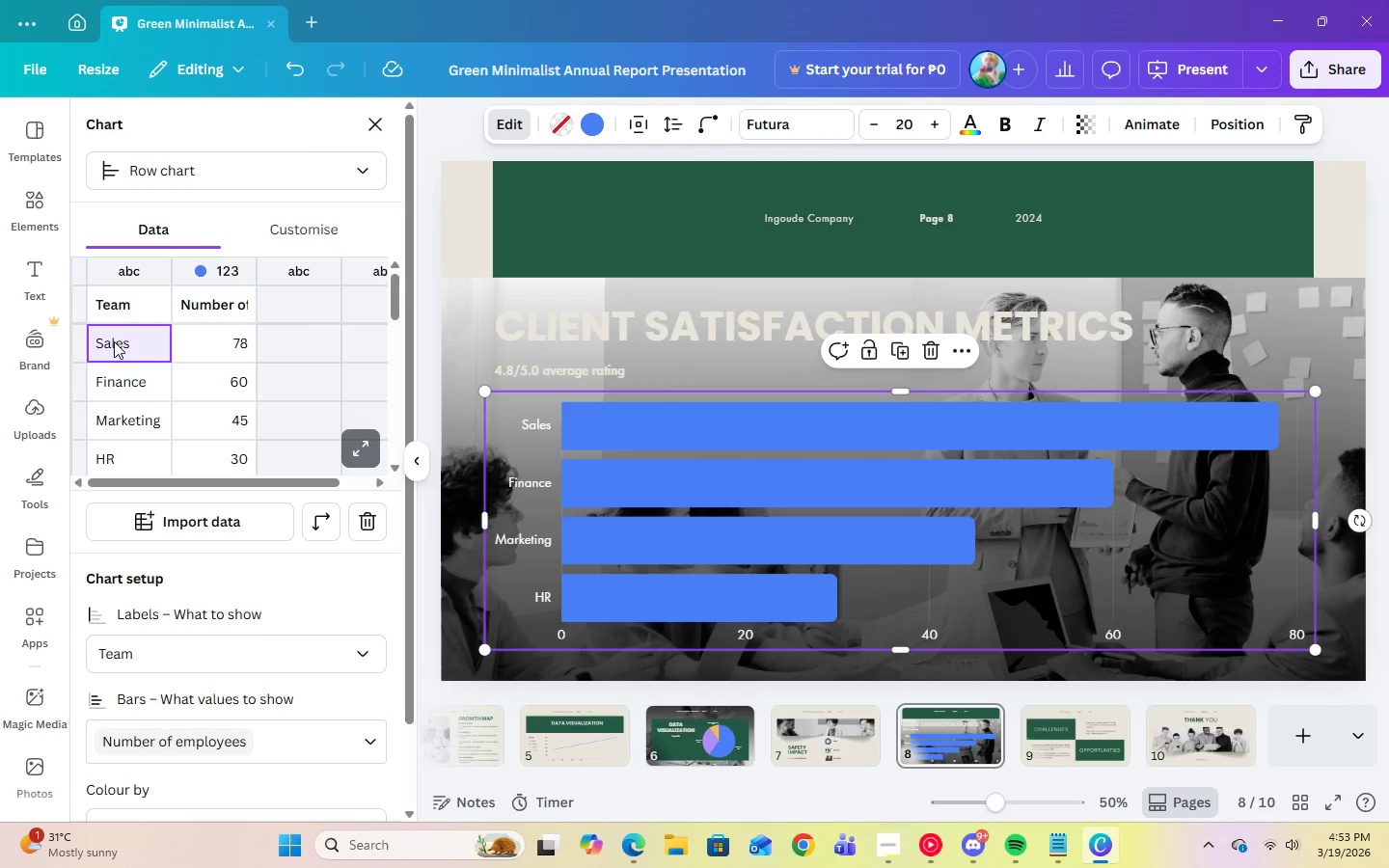 
key(Numpad5)
 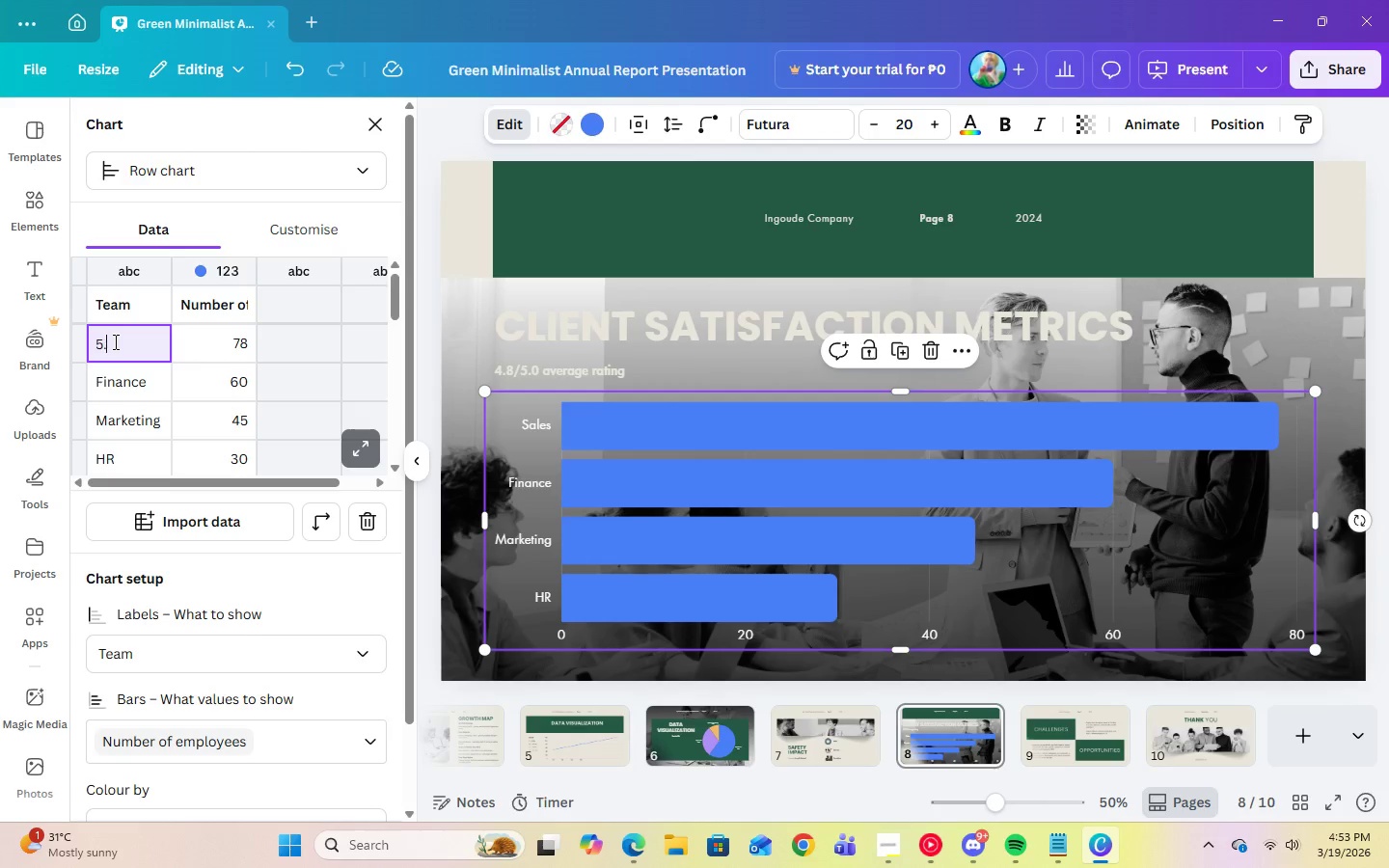 
key(Period)
 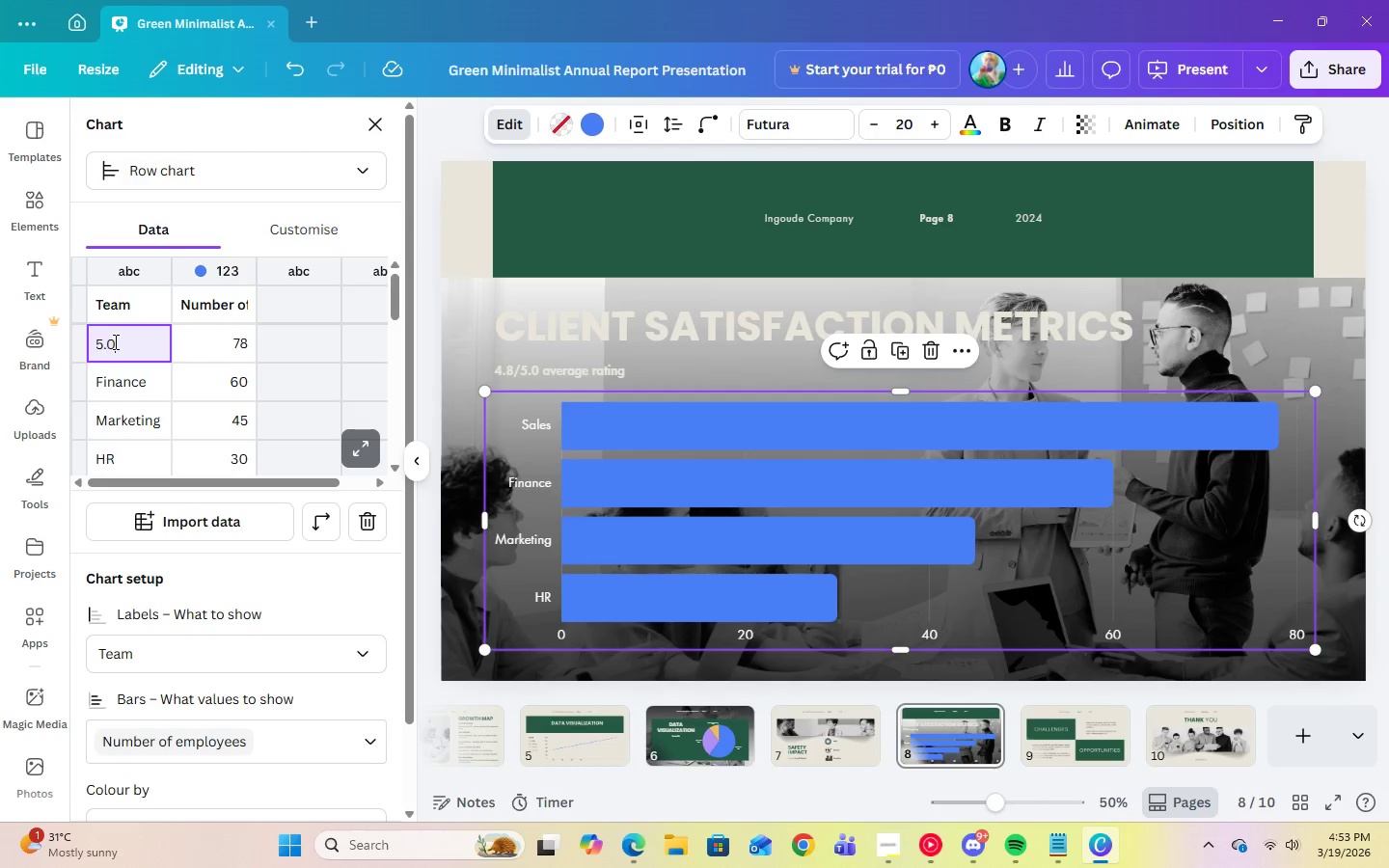 
key(Numpad0)
 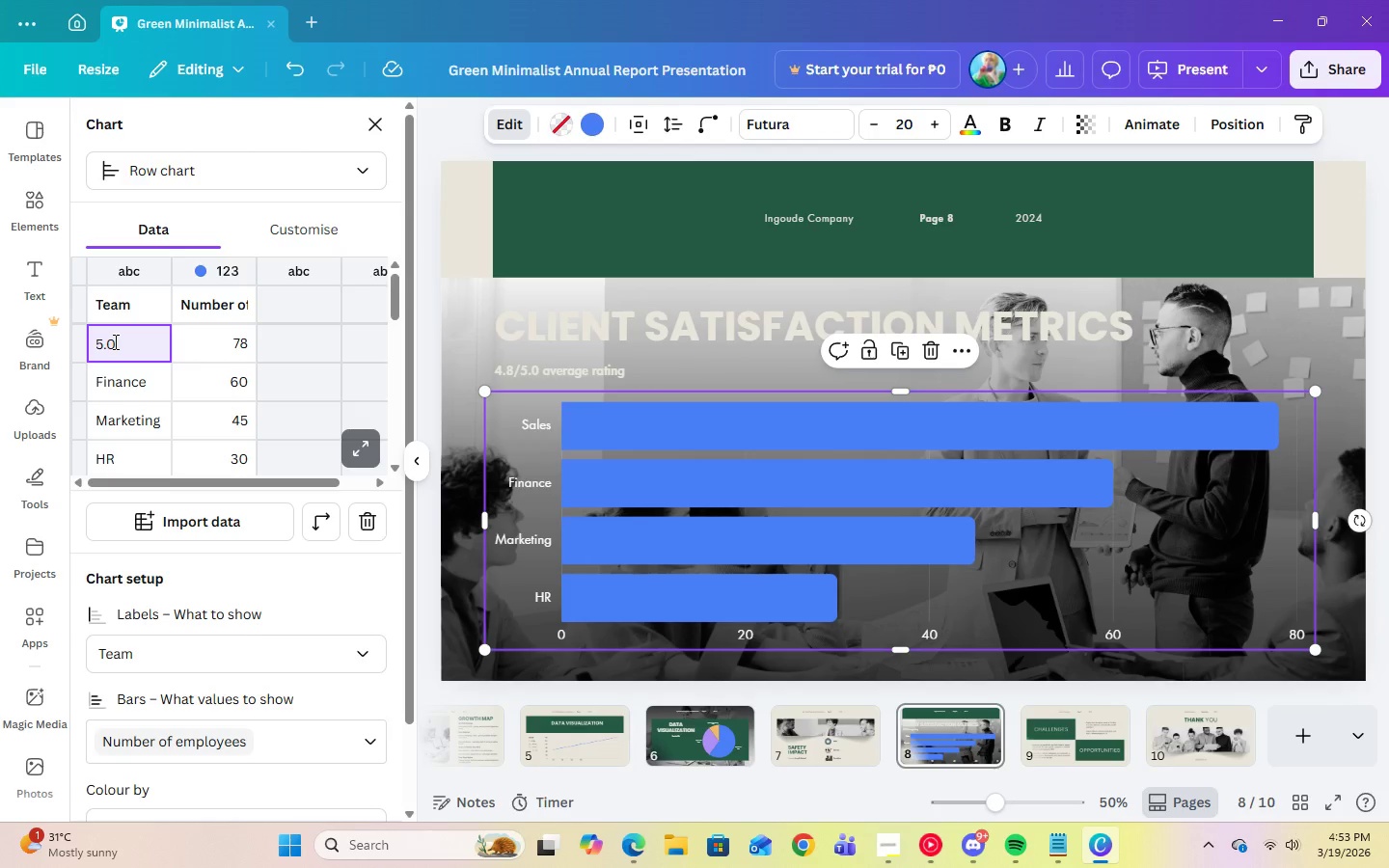 
key(Enter)
 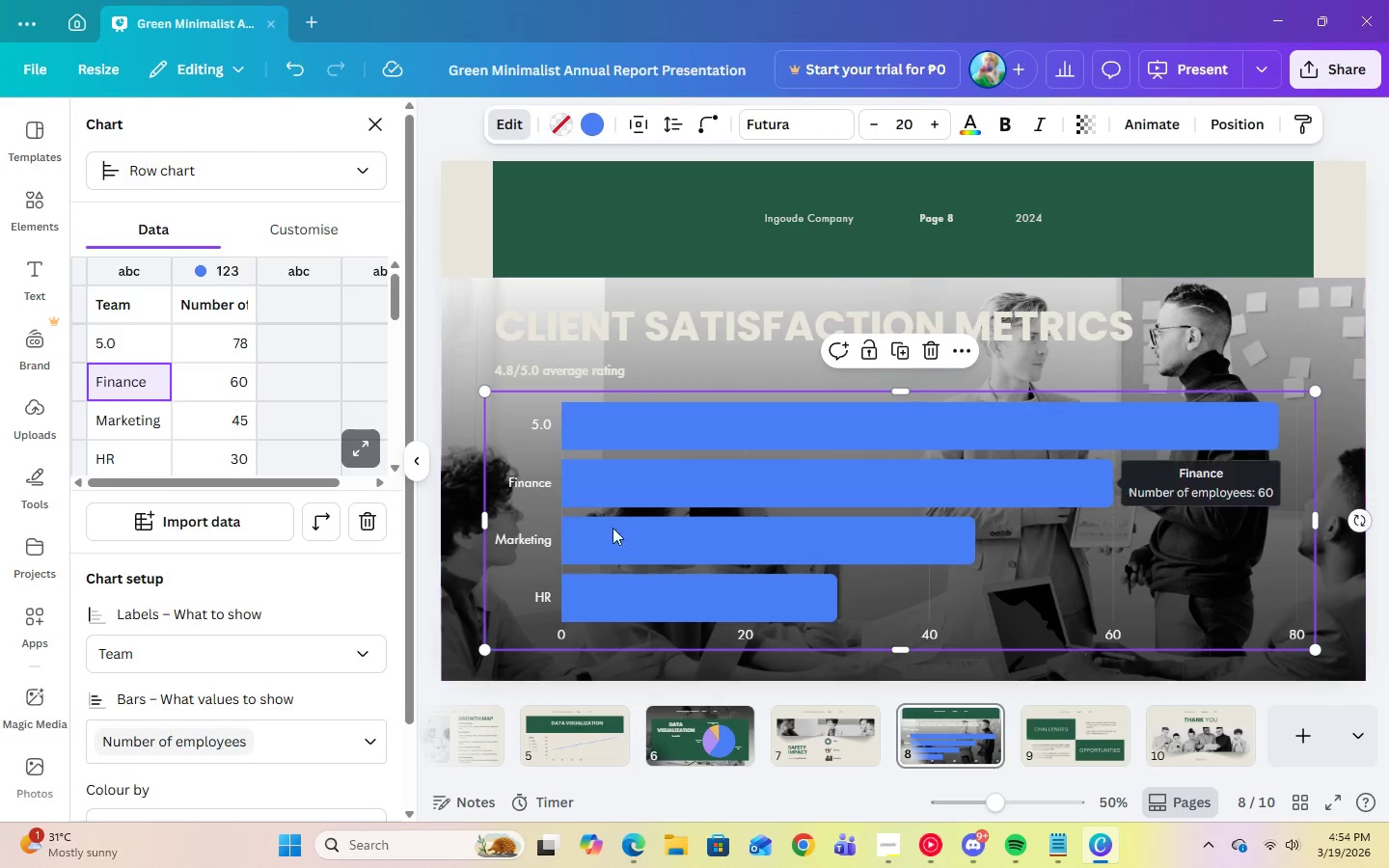 
left_click([883, 845])